 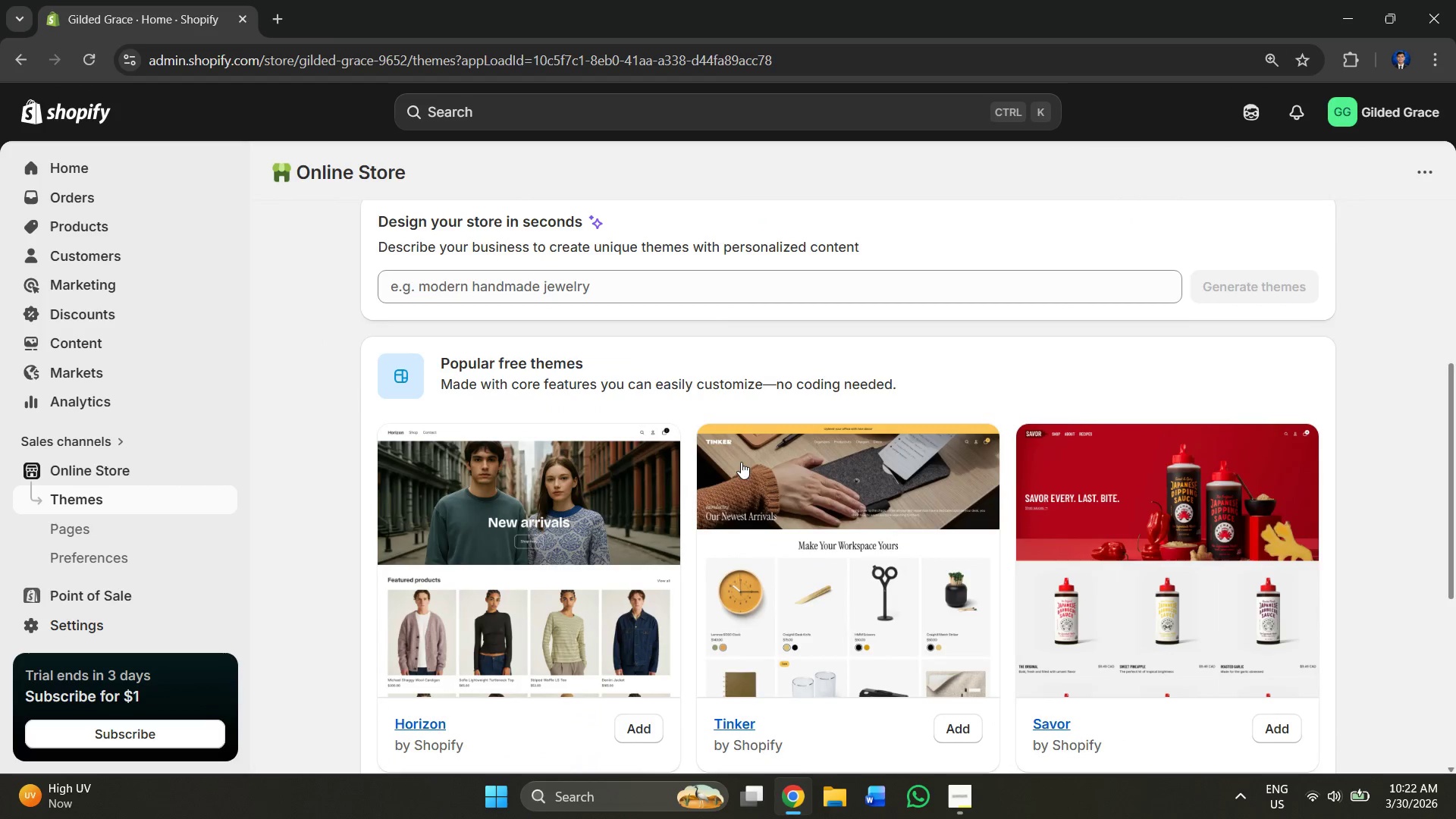 
scroll: coordinate [1112, 673], scroll_direction: down, amount: 8.0
 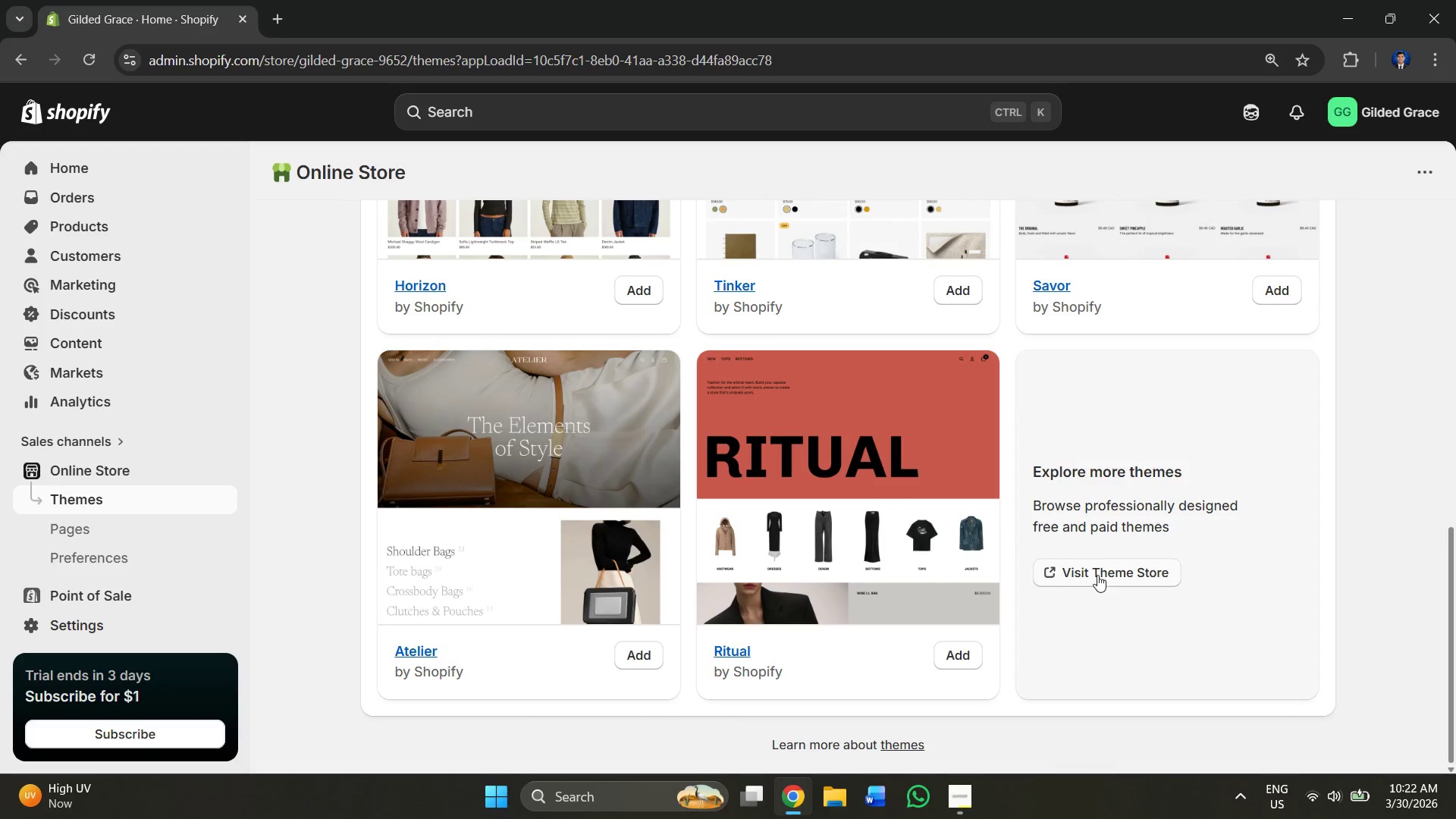 
left_click([1098, 572])
 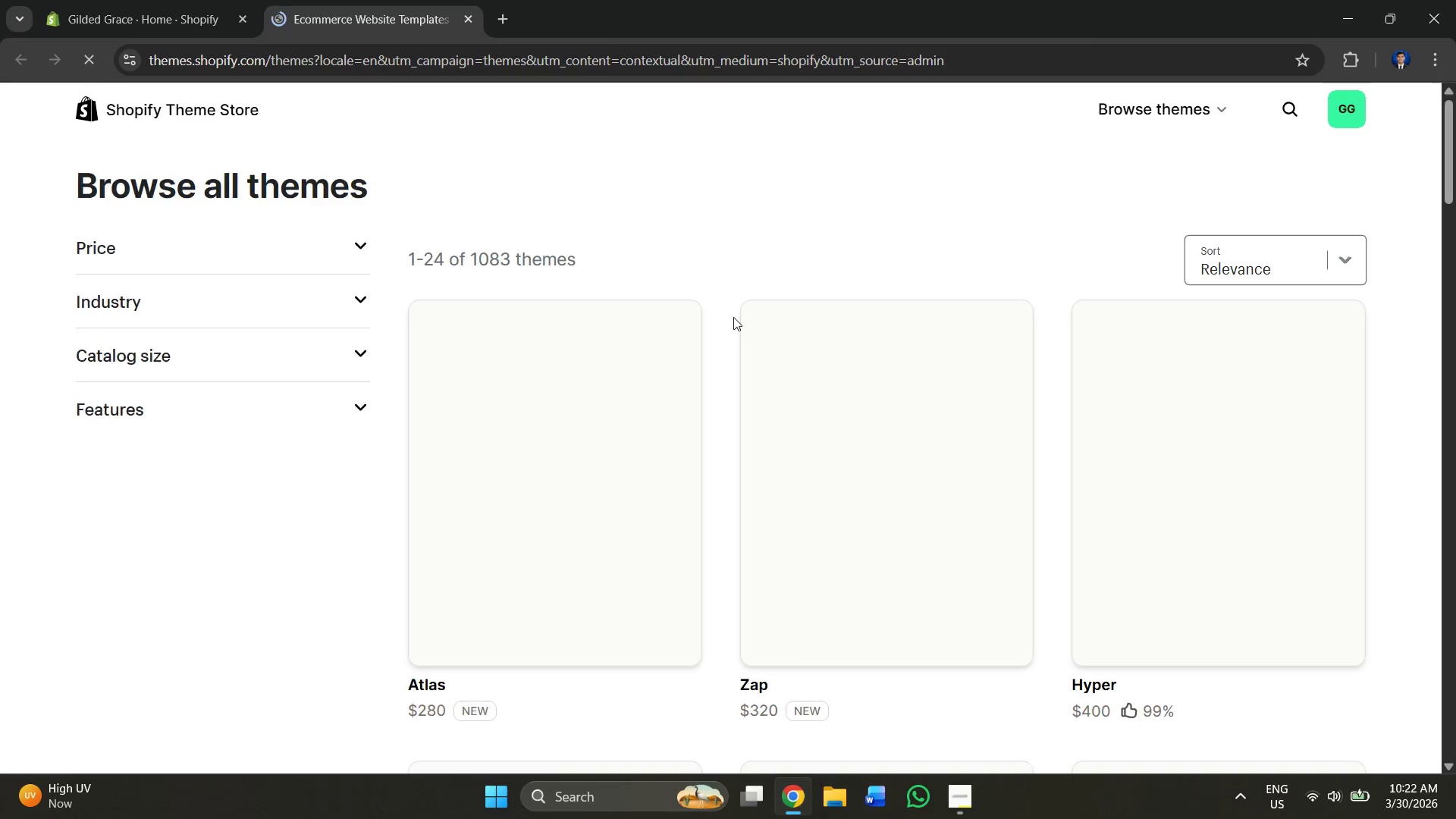 
scroll: coordinate [647, 336], scroll_direction: none, amount: 0.0
 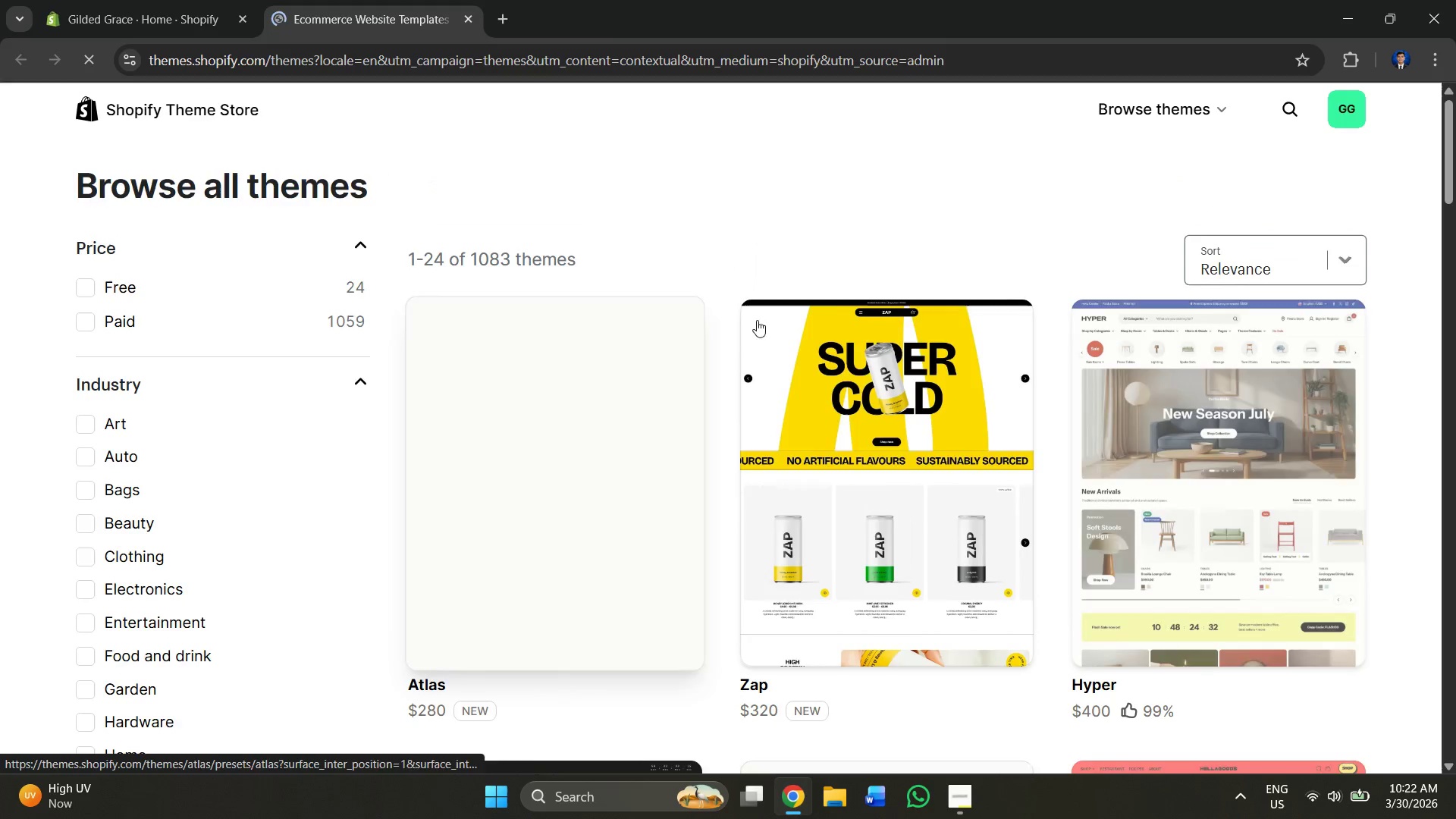 
scroll: coordinate [776, 315], scroll_direction: down, amount: 6.0
 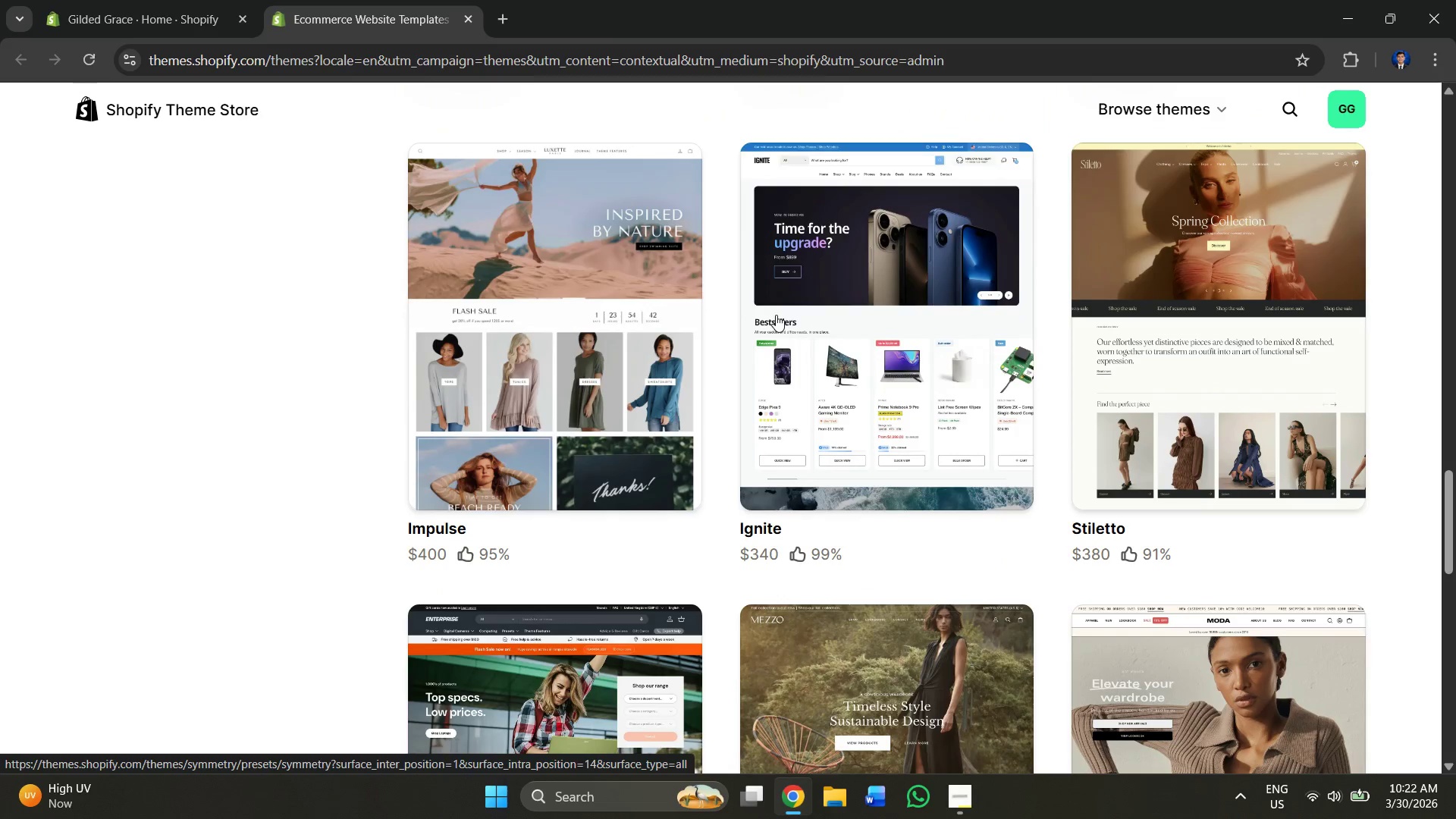 
double_click([861, 529])
 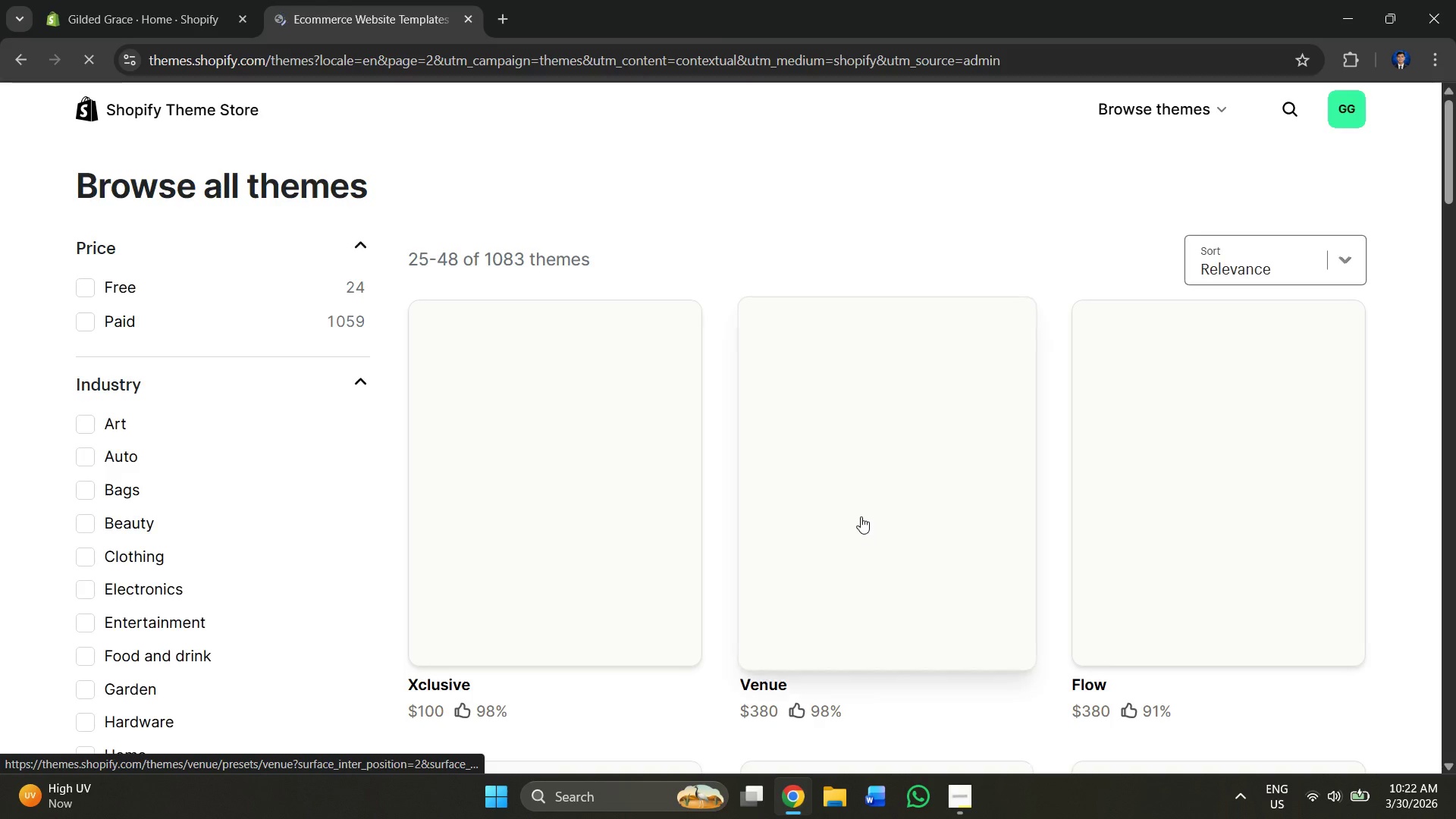 
scroll: coordinate [799, 412], scroll_direction: down, amount: 5.0
 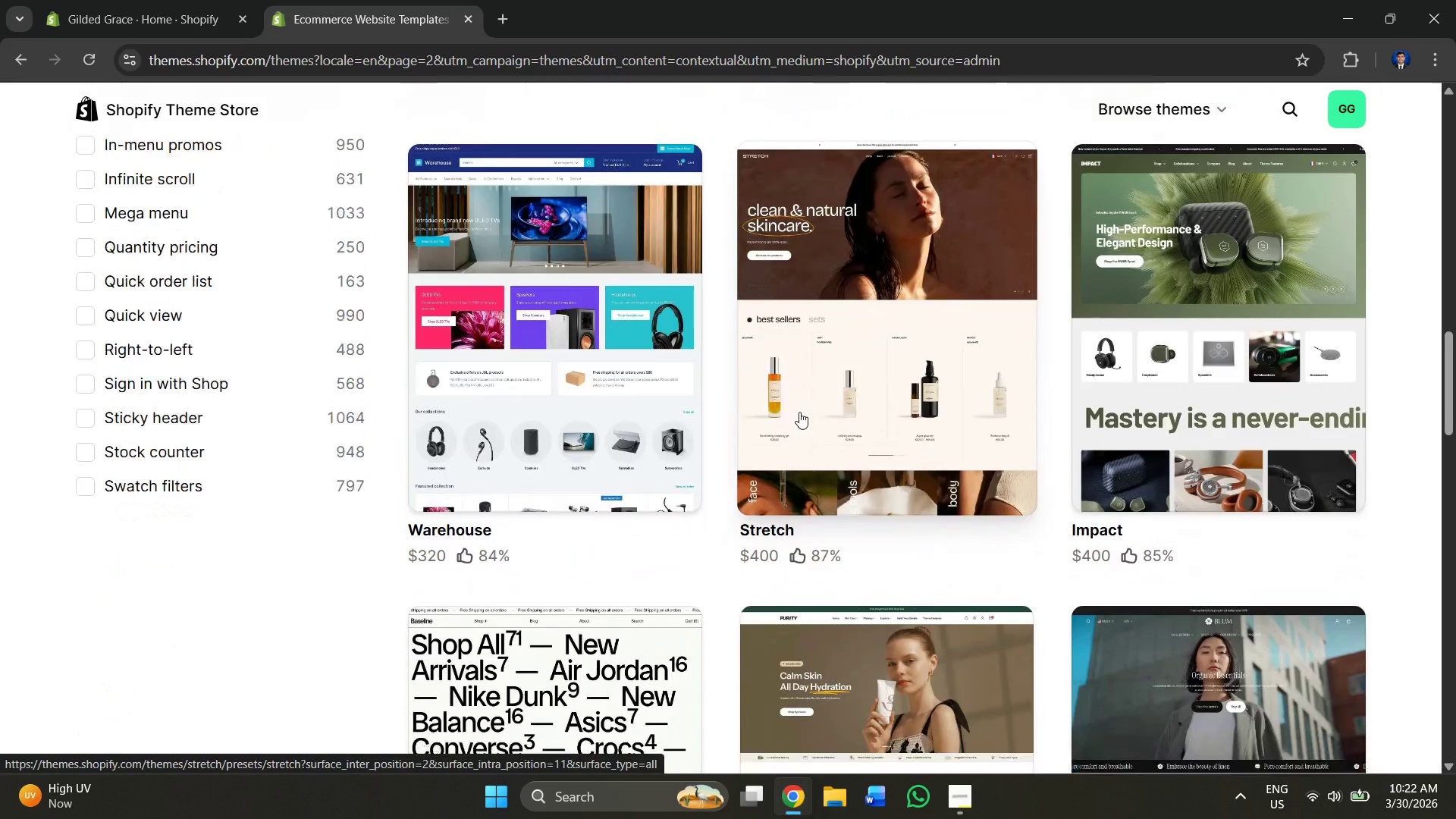 
left_click([884, 353])
 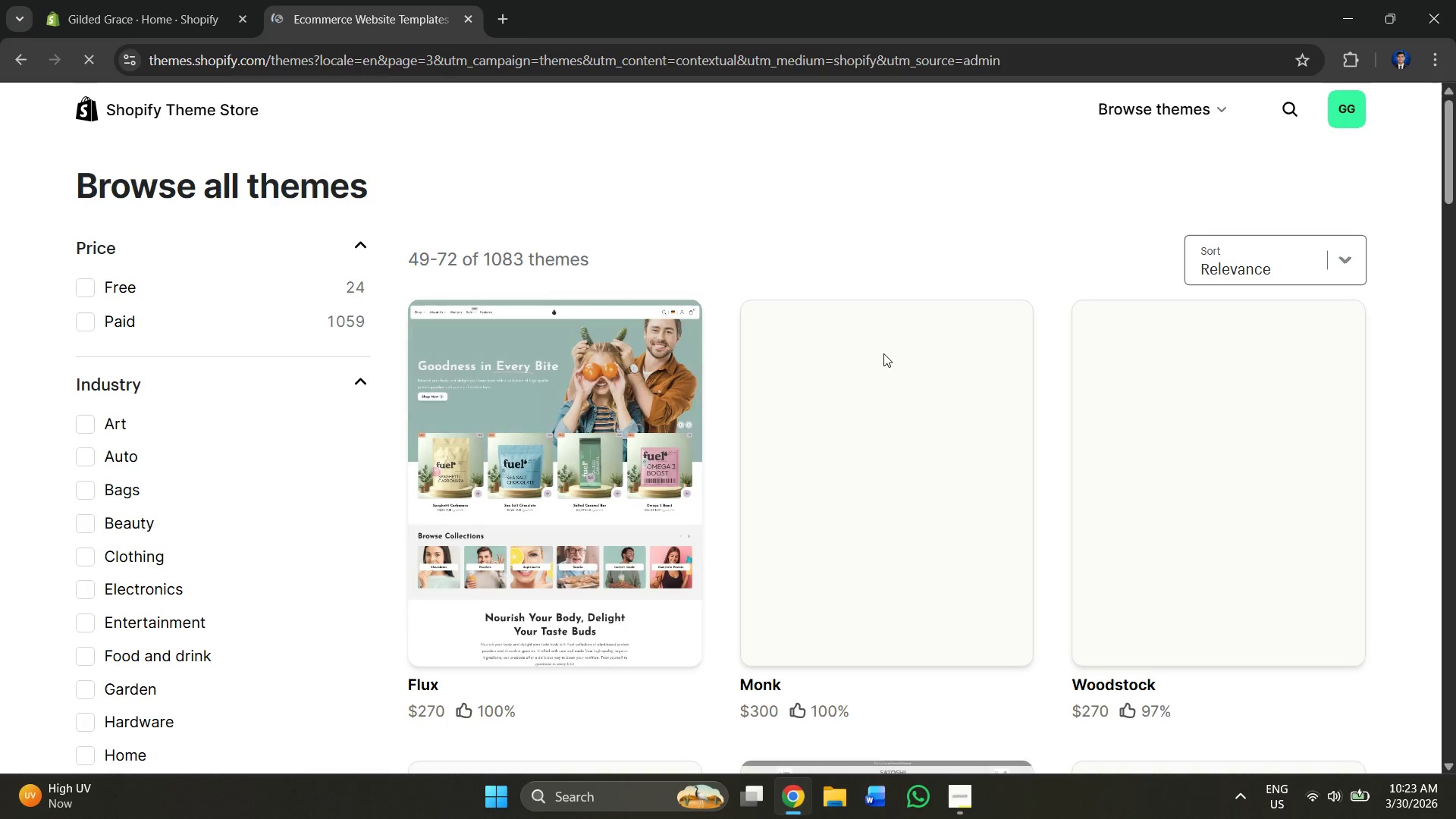 
scroll: coordinate [852, 375], scroll_direction: down, amount: 3.0
 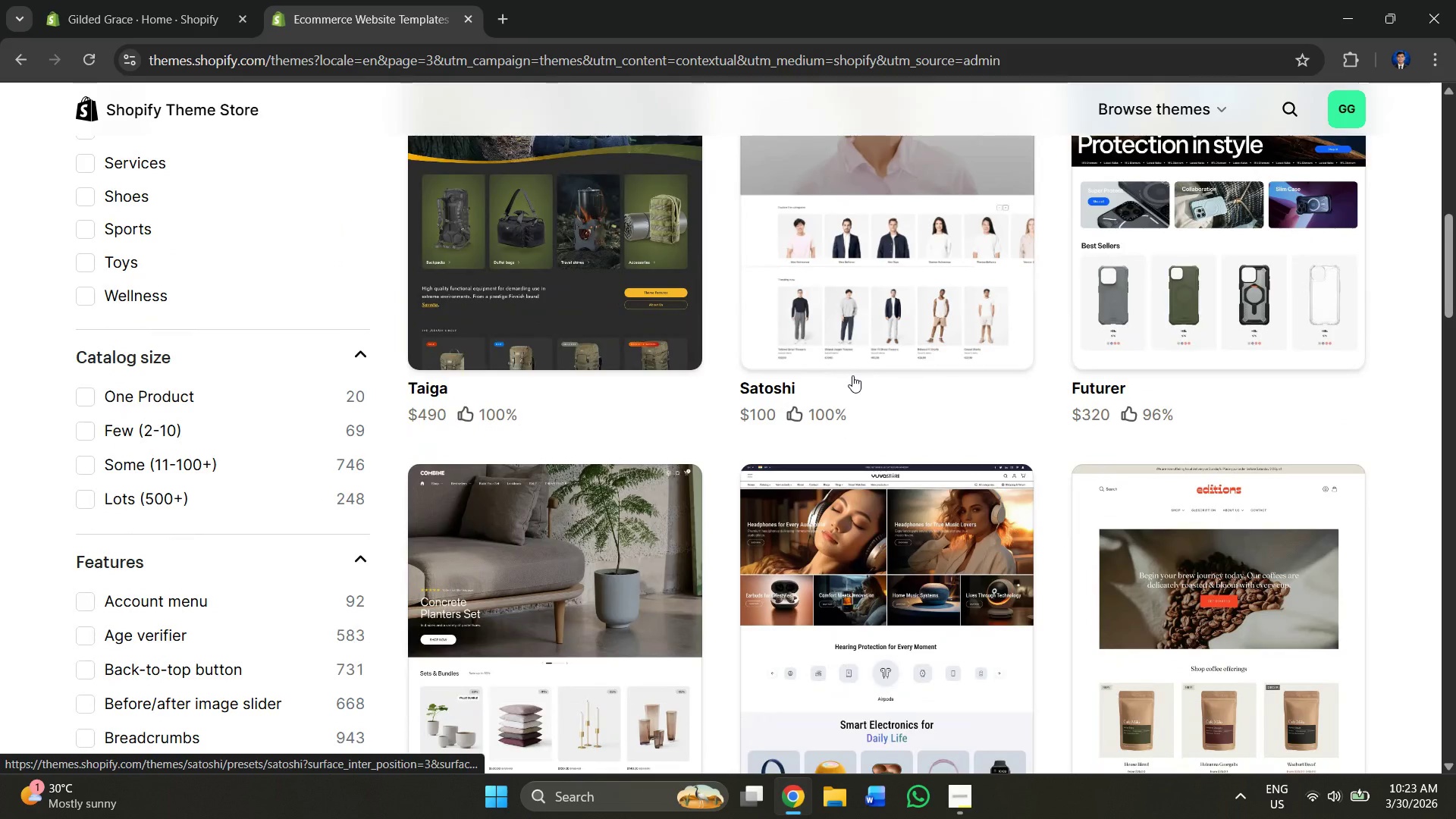 
scroll: coordinate [852, 375], scroll_direction: up, amount: 13.0
 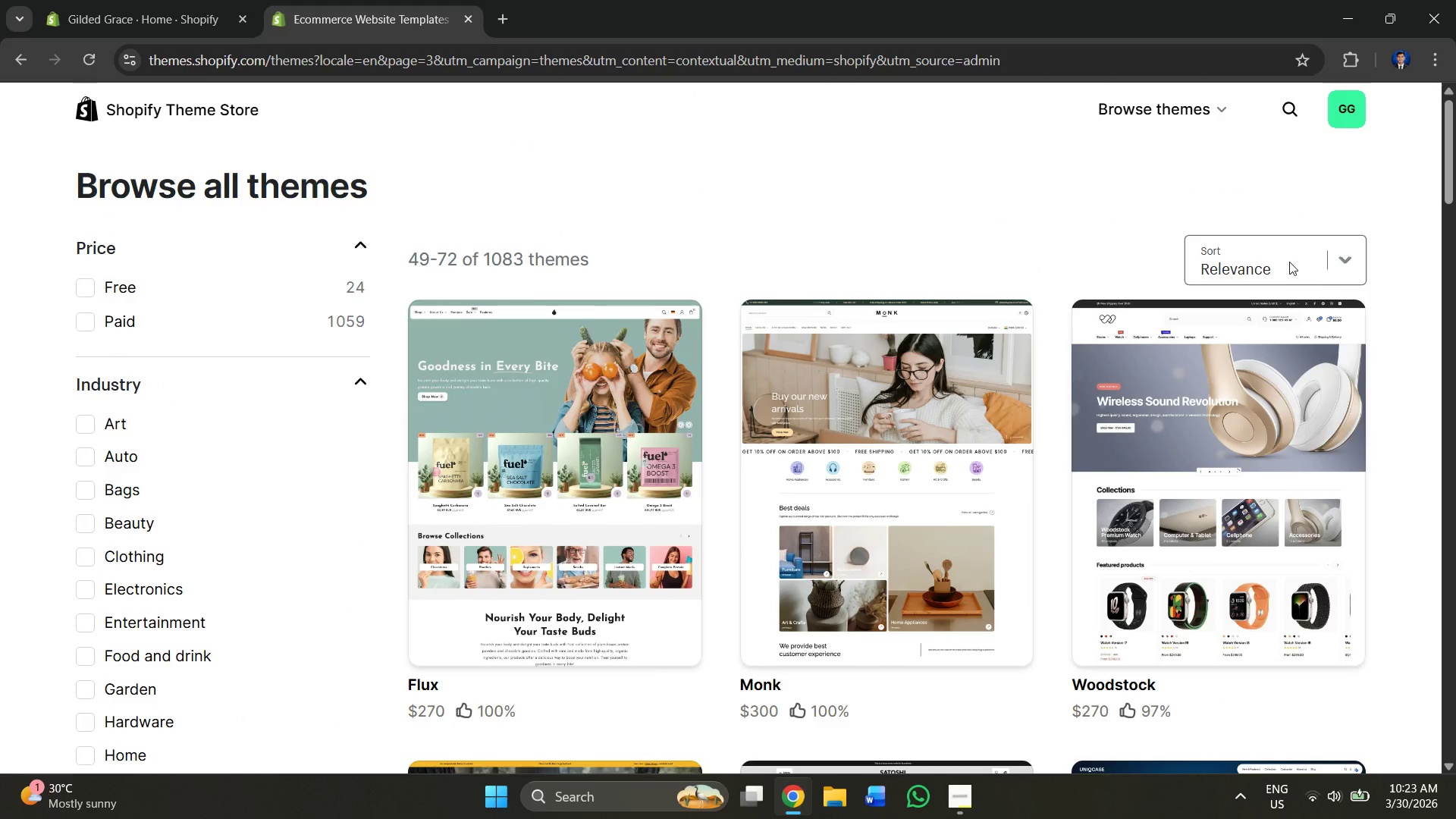 
left_click([1341, 256])
 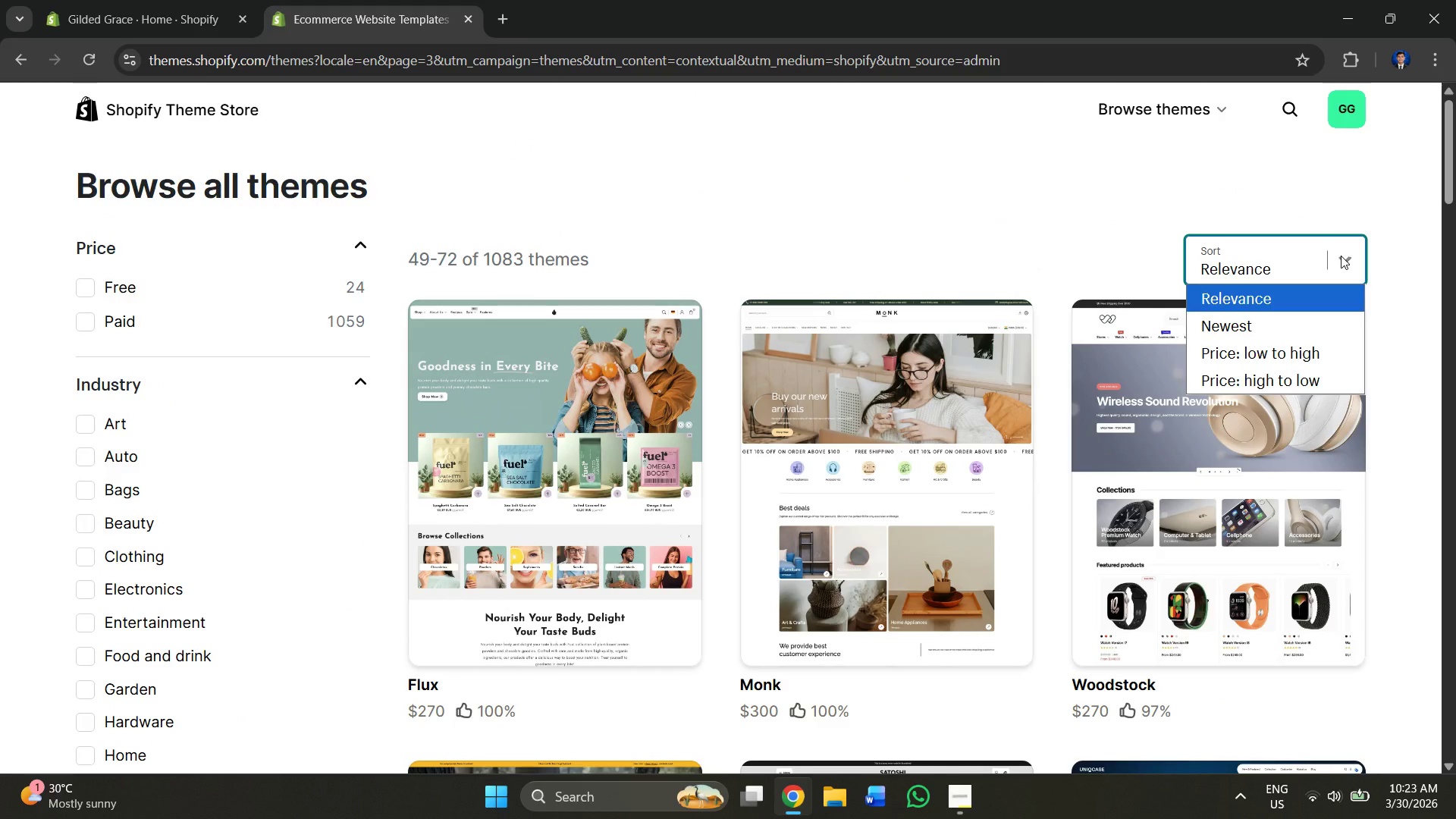 
left_click([1341, 256])
 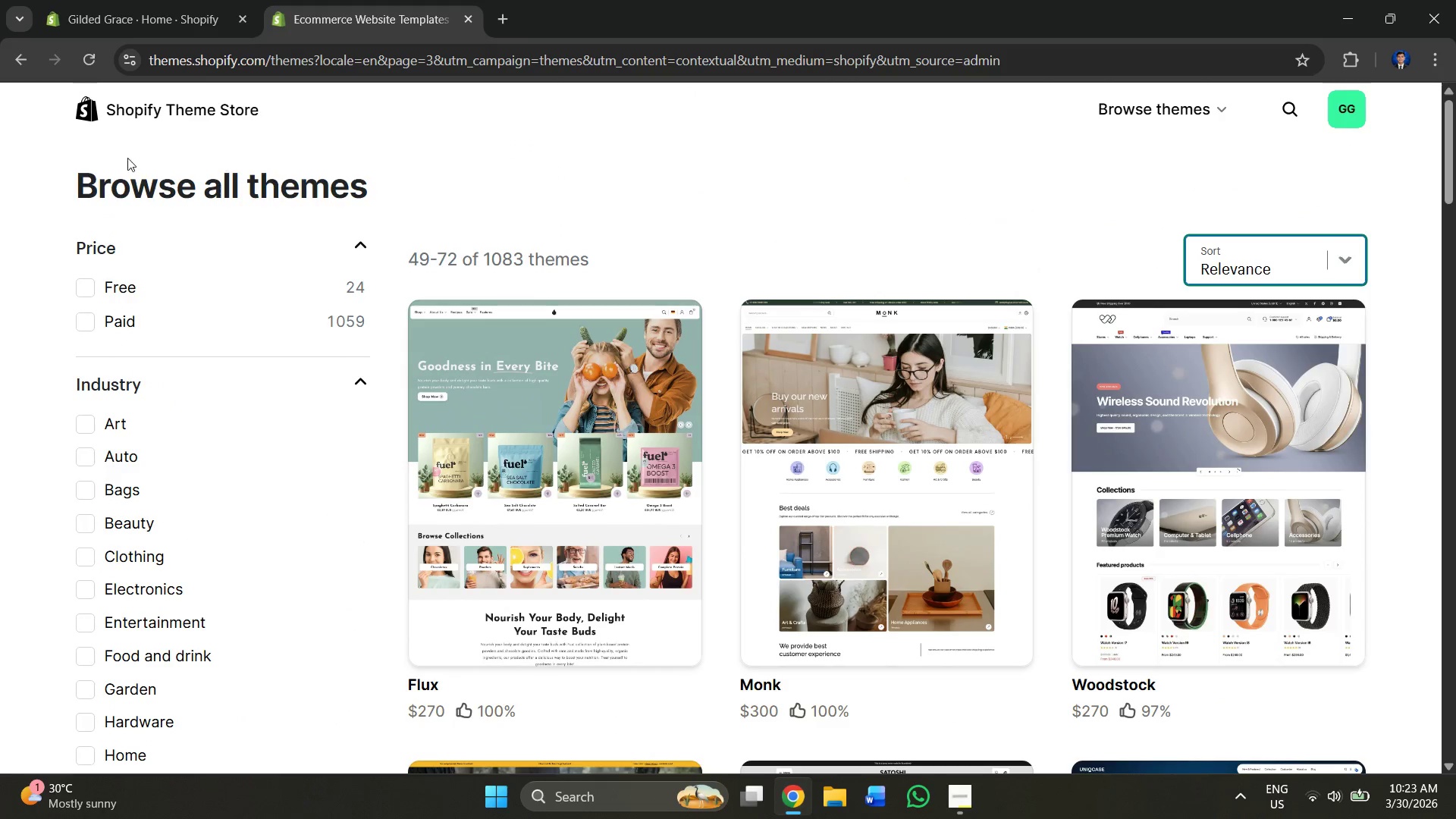 
left_click([93, 112])
 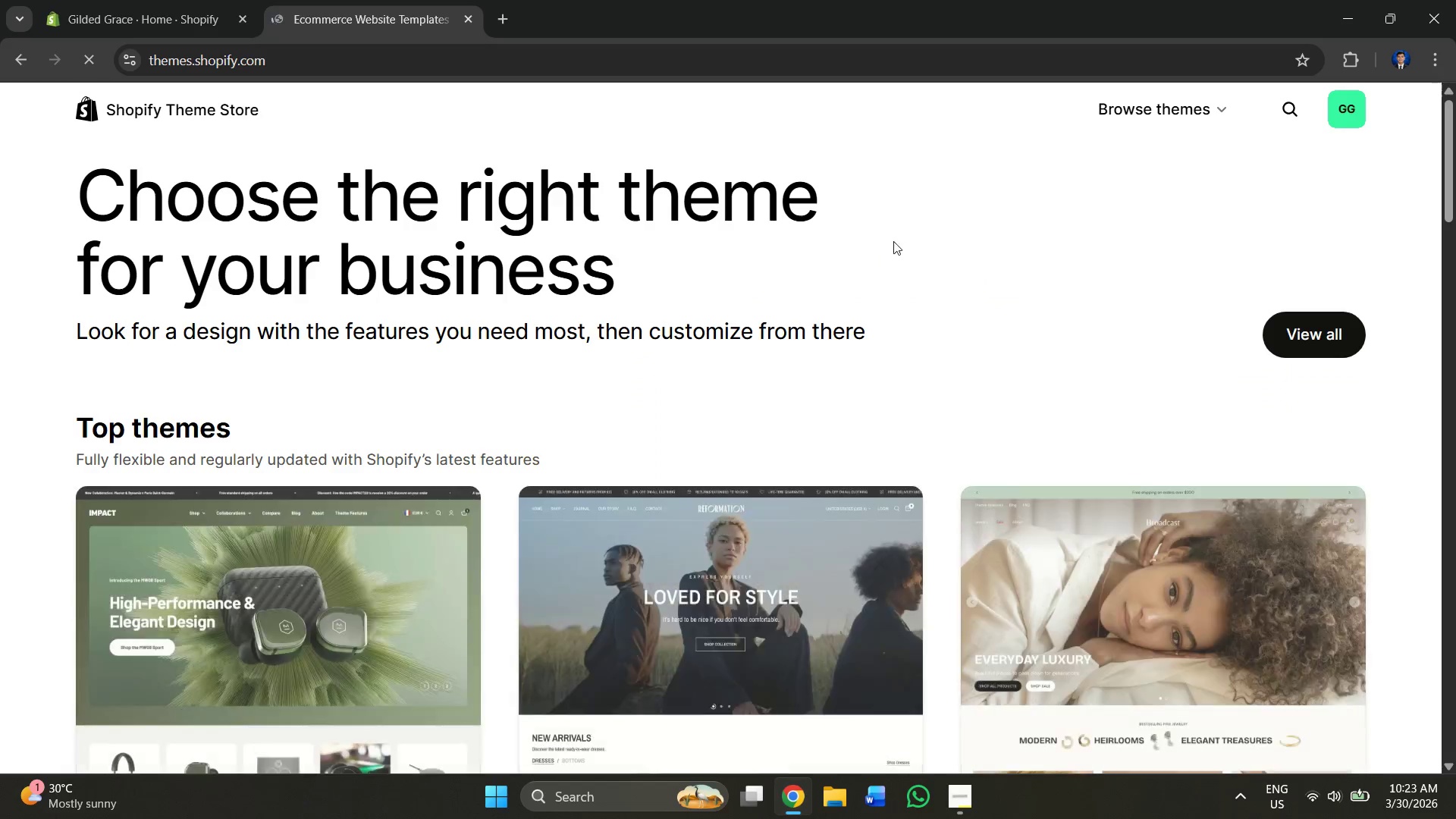 
scroll: coordinate [1191, 341], scroll_direction: down, amount: 1.0
 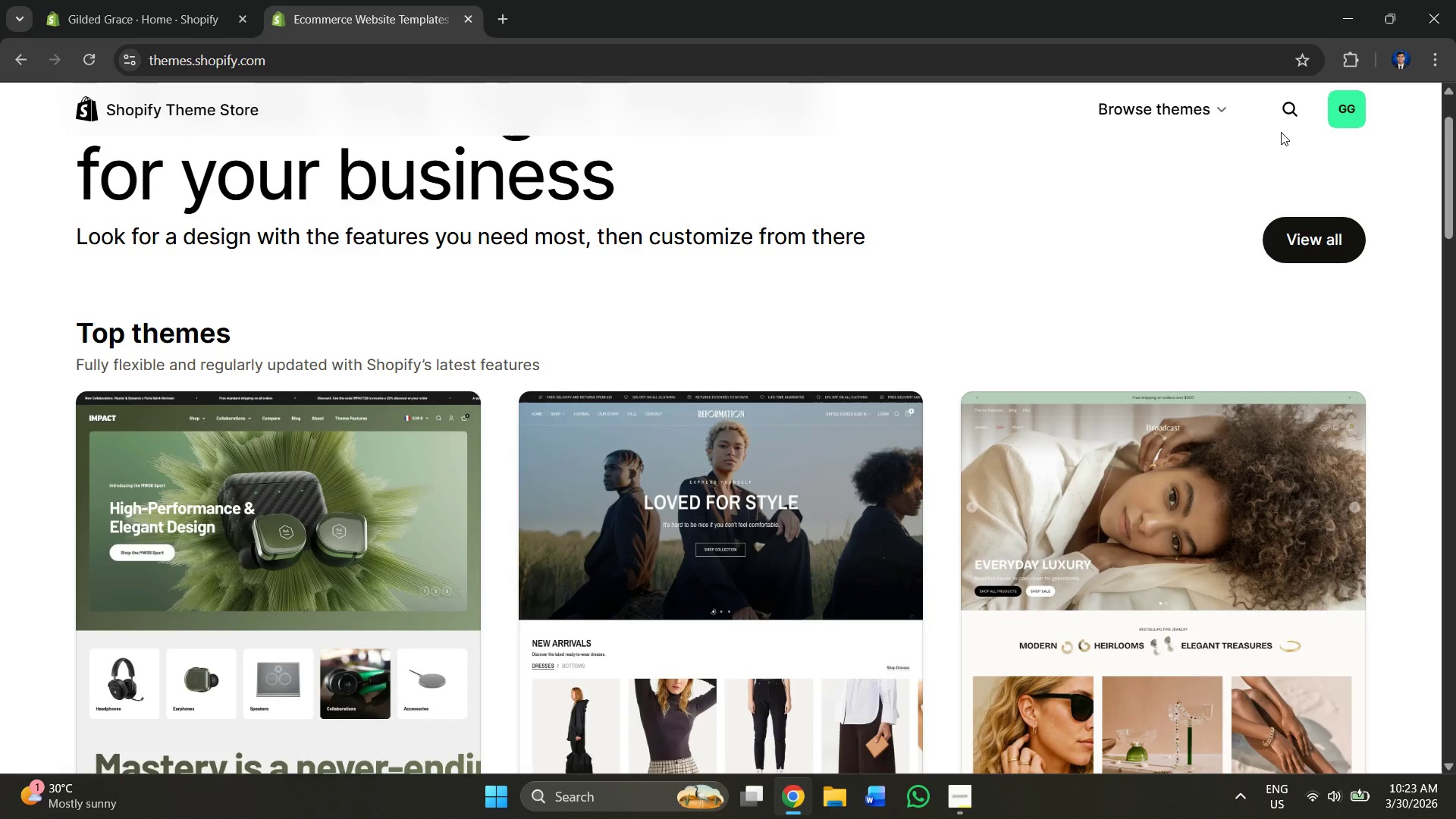 
left_click([1288, 106])
 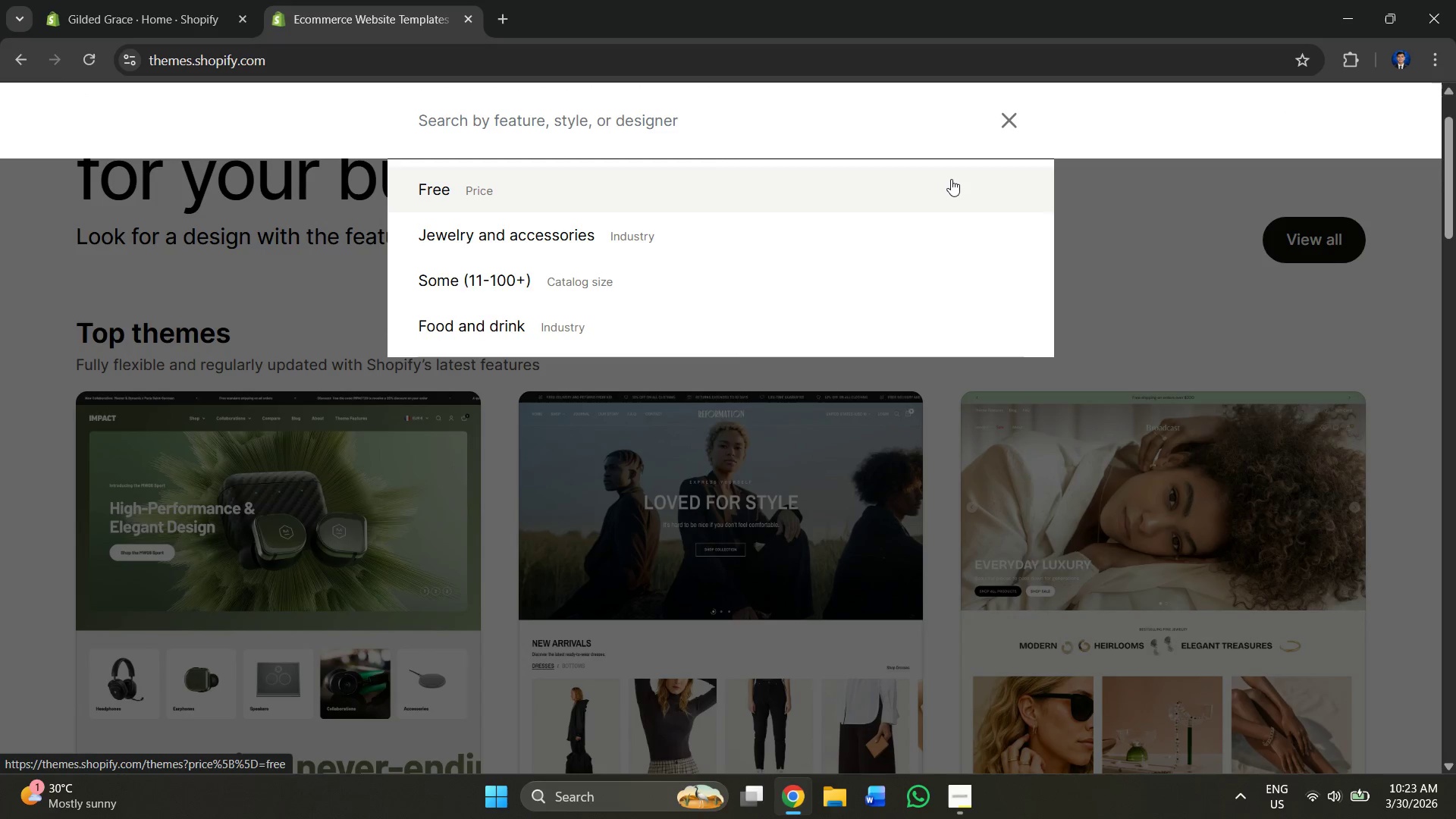 
type(dawn)
 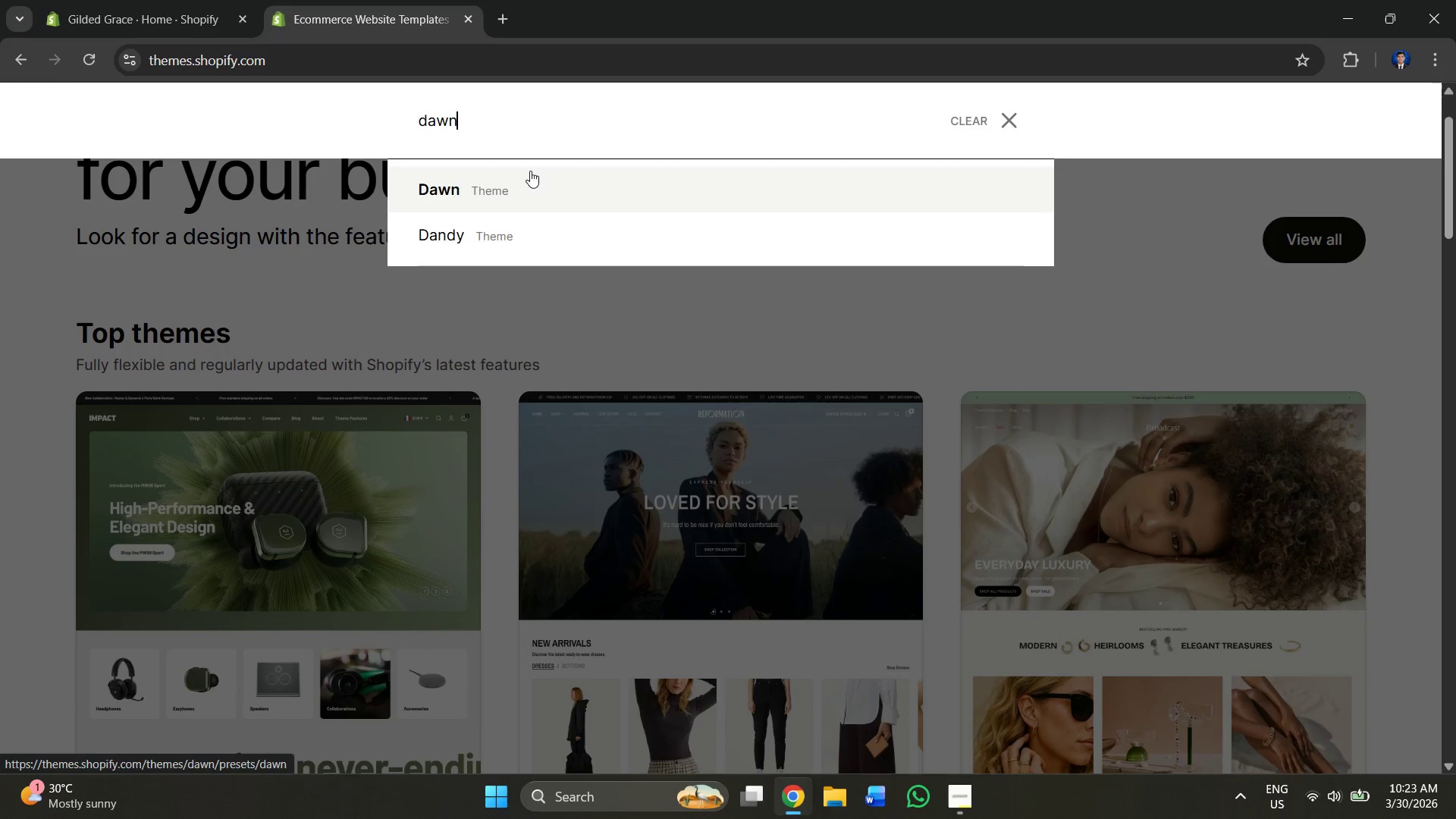 
left_click([529, 171])
 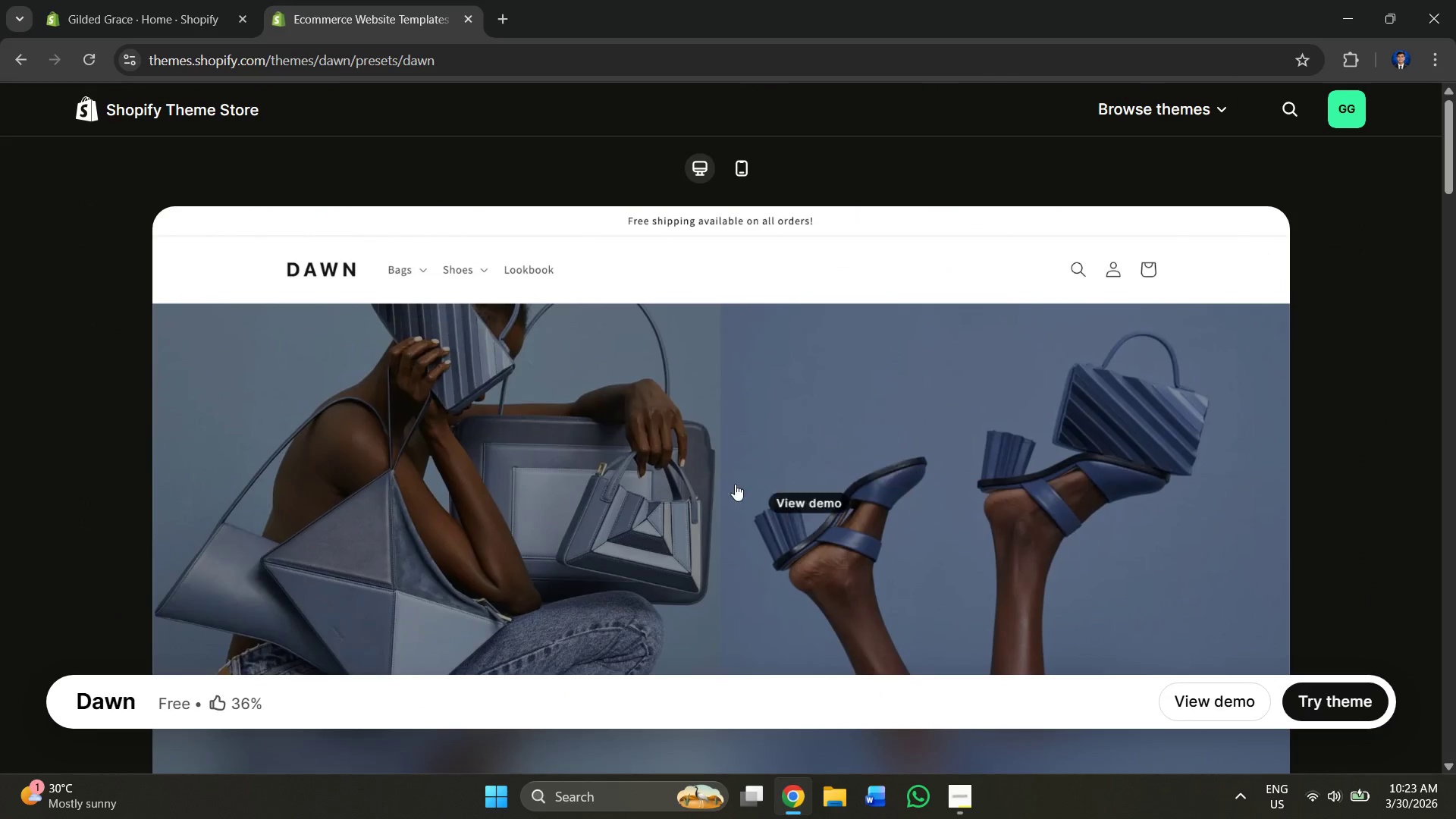 
scroll: coordinate [1306, 328], scroll_direction: down, amount: 3.0
 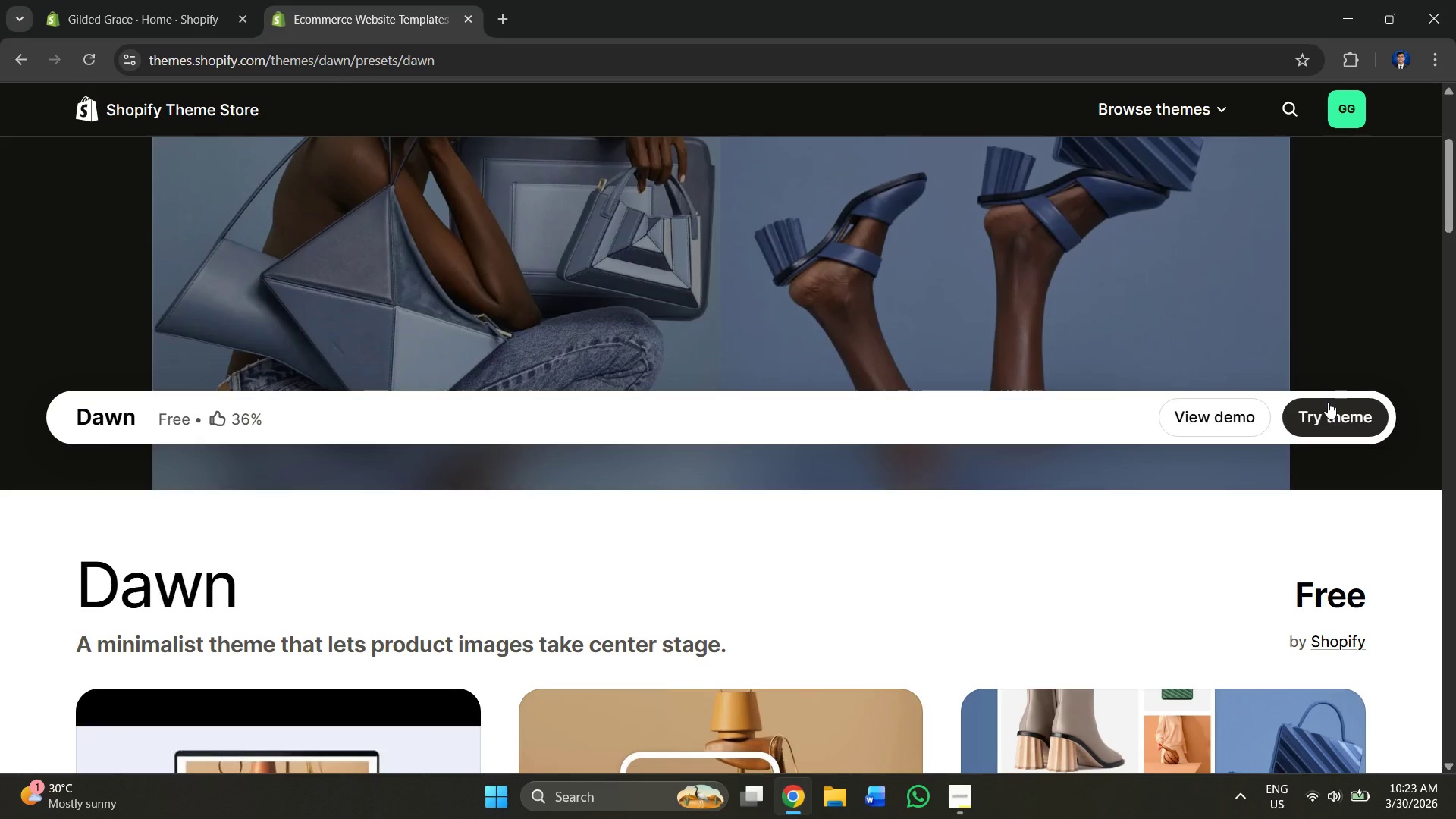 
left_click([1329, 413])